 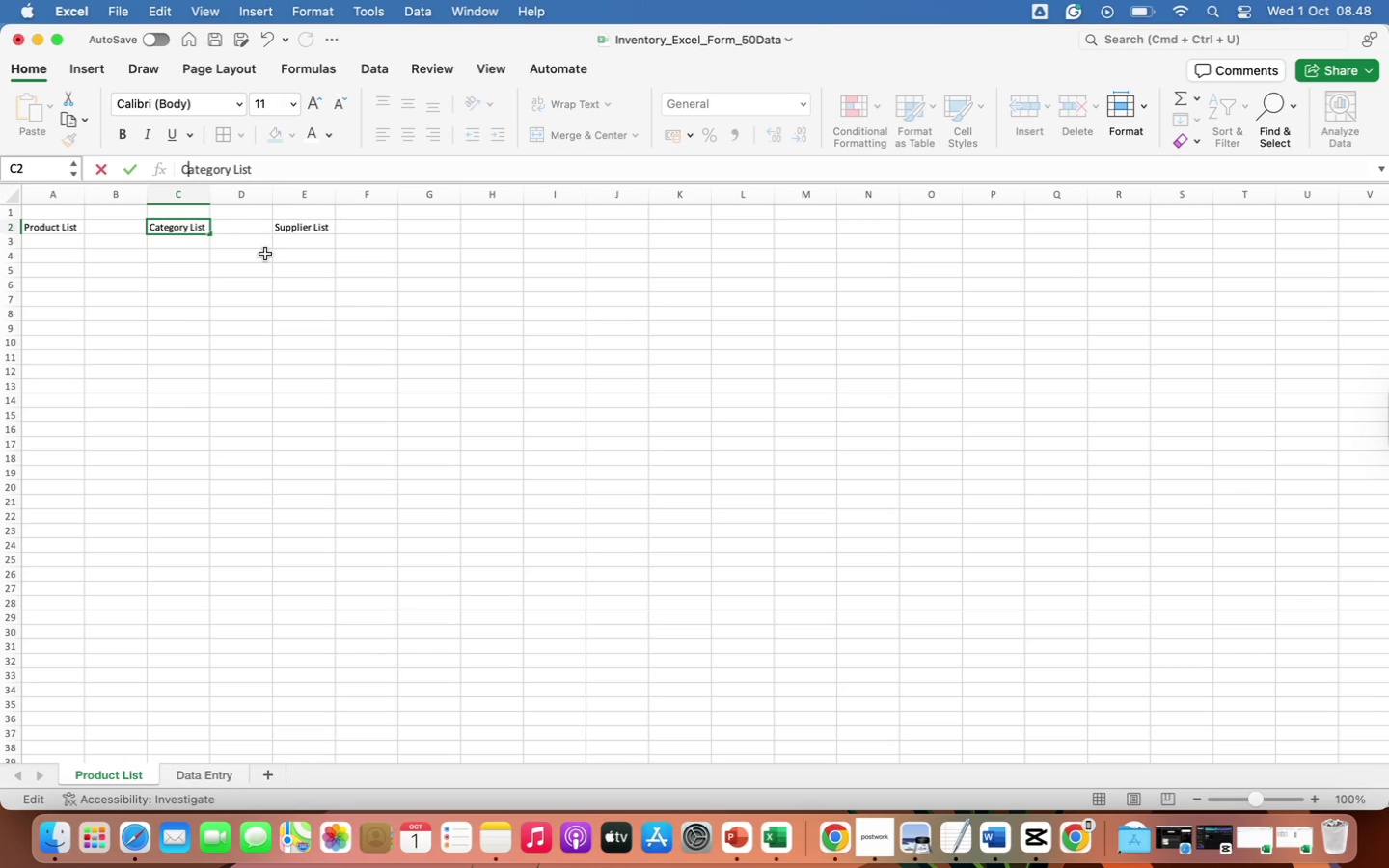 
left_click([313, 242])
 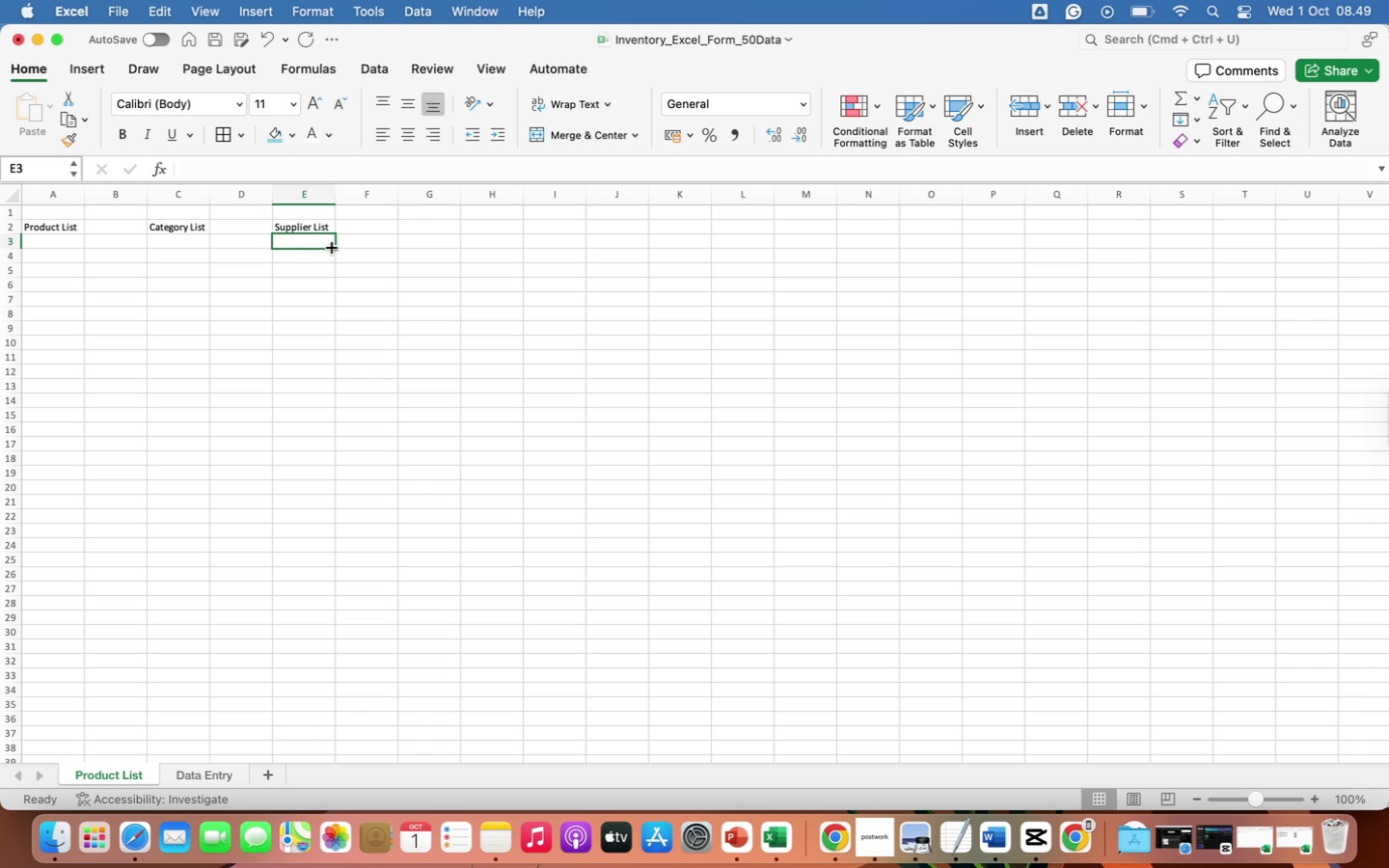 
wait(21.04)
 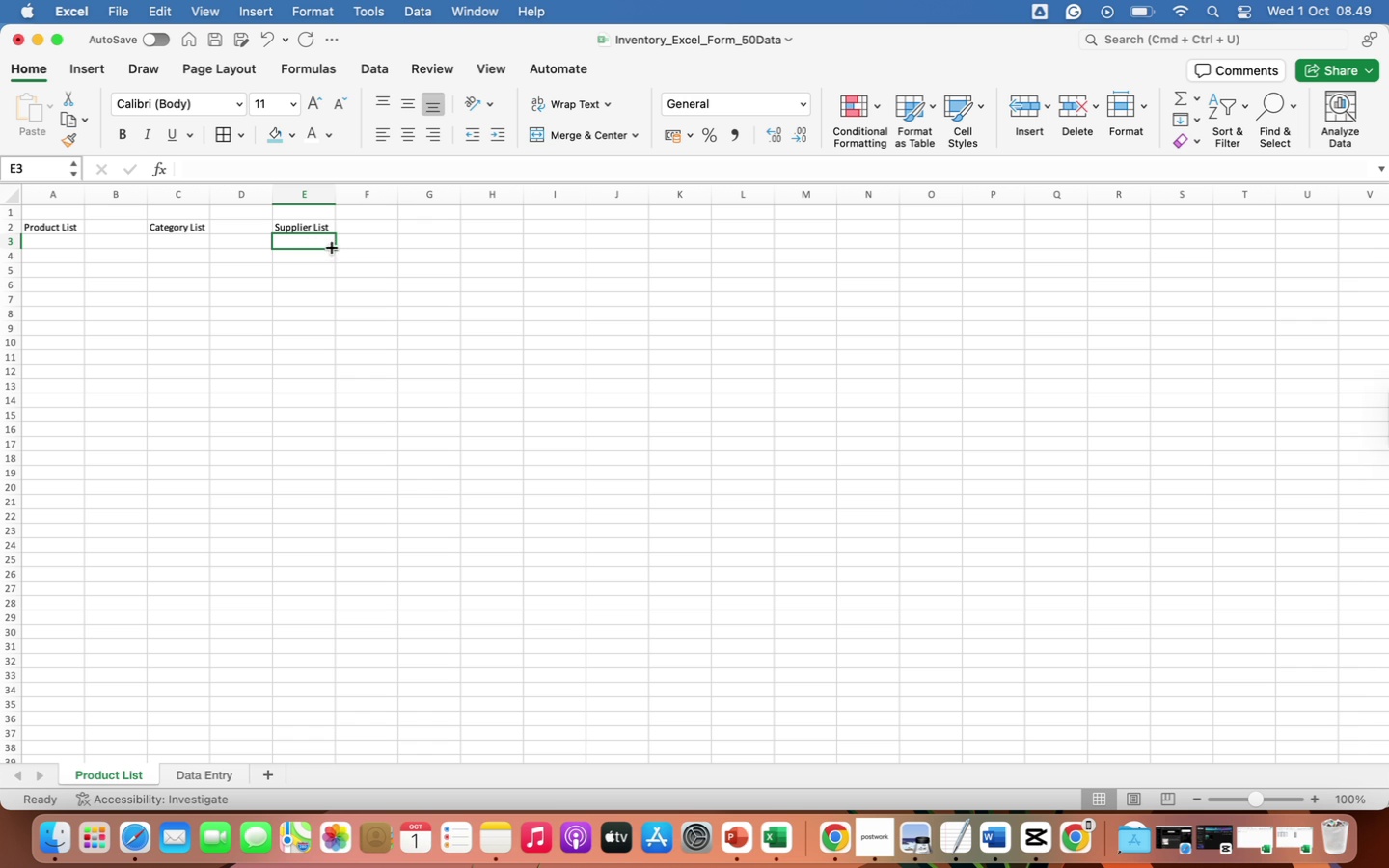 
type(Suppli)
 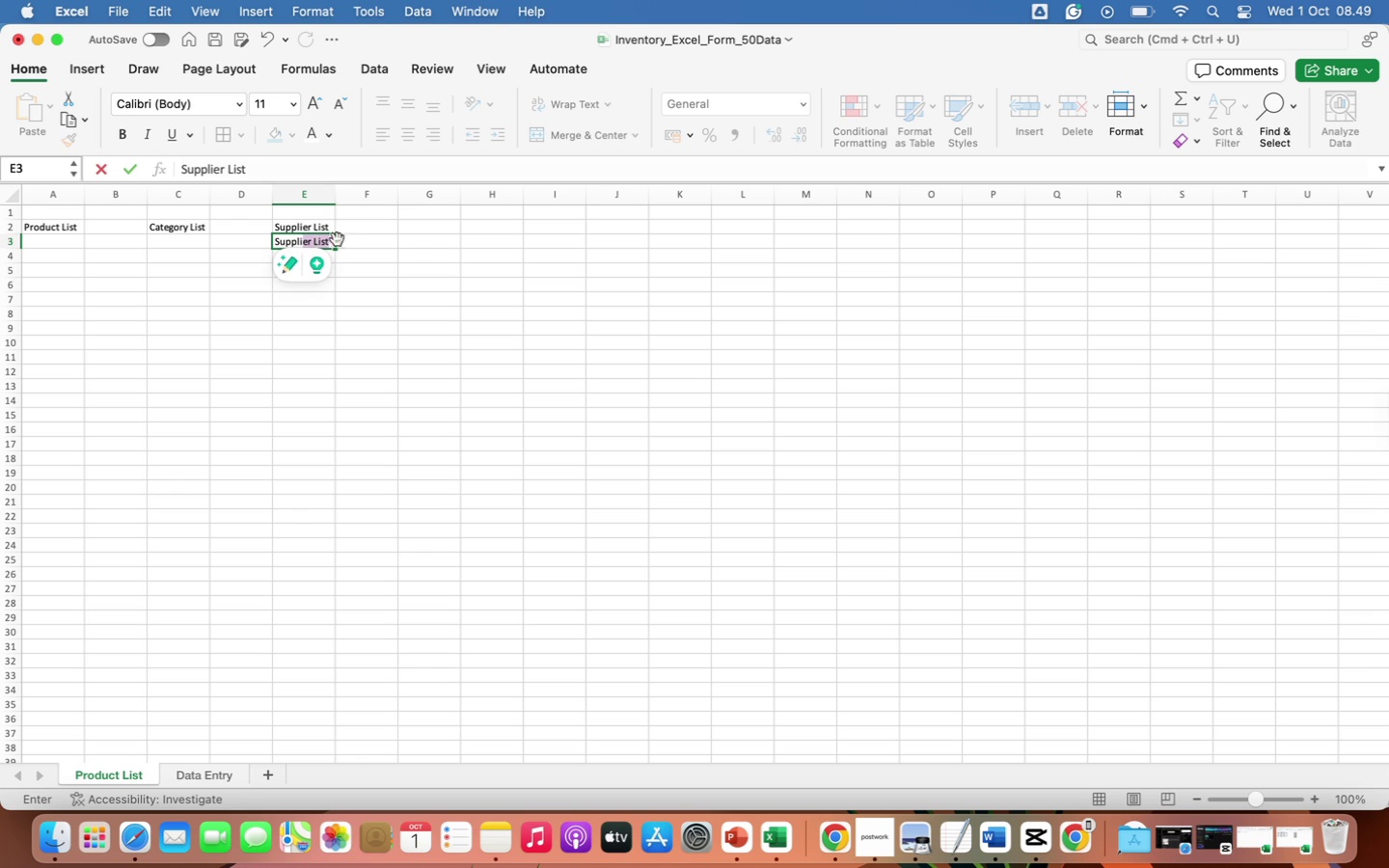 
left_click([366, 239])
 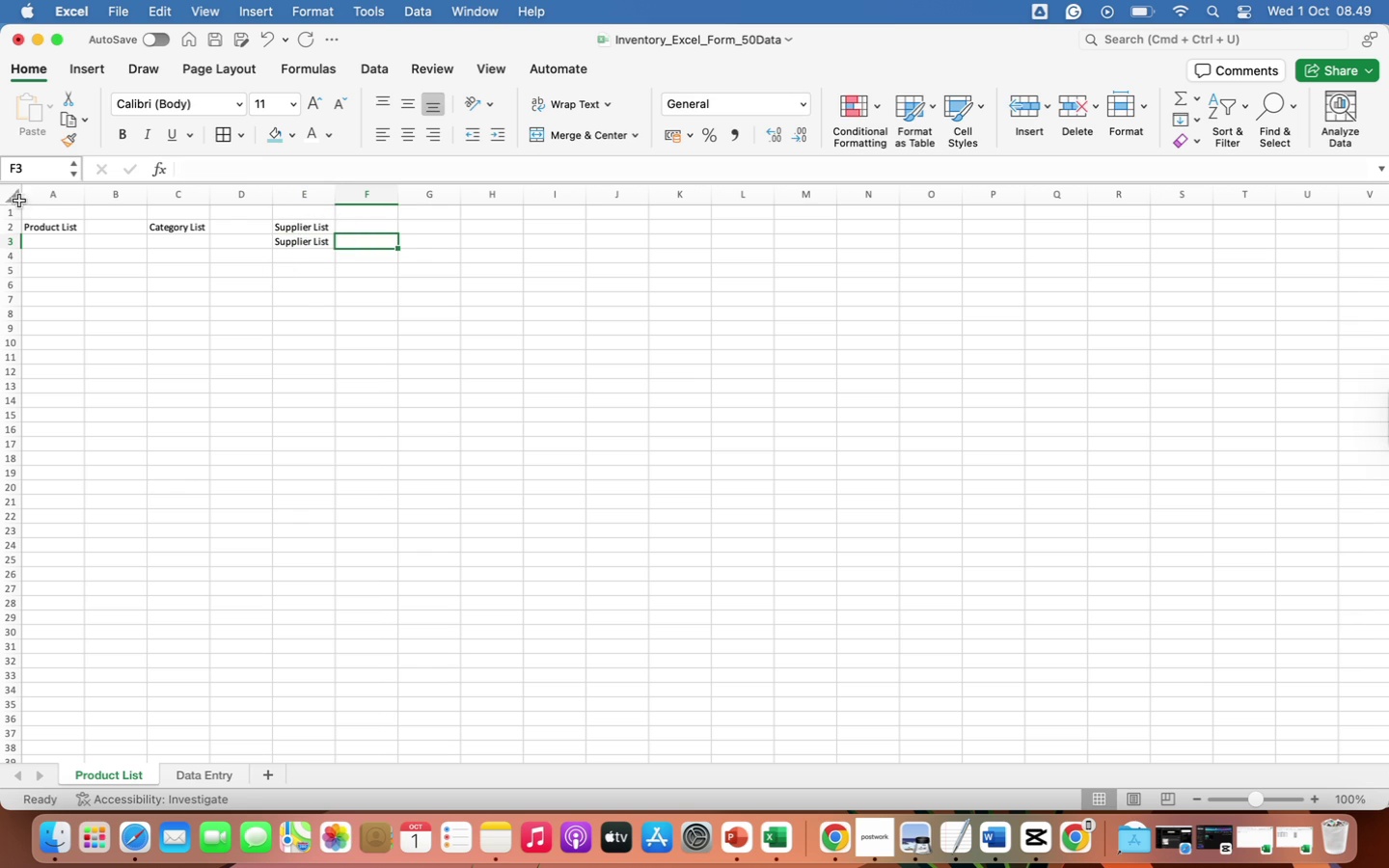 
double_click([10, 215])
 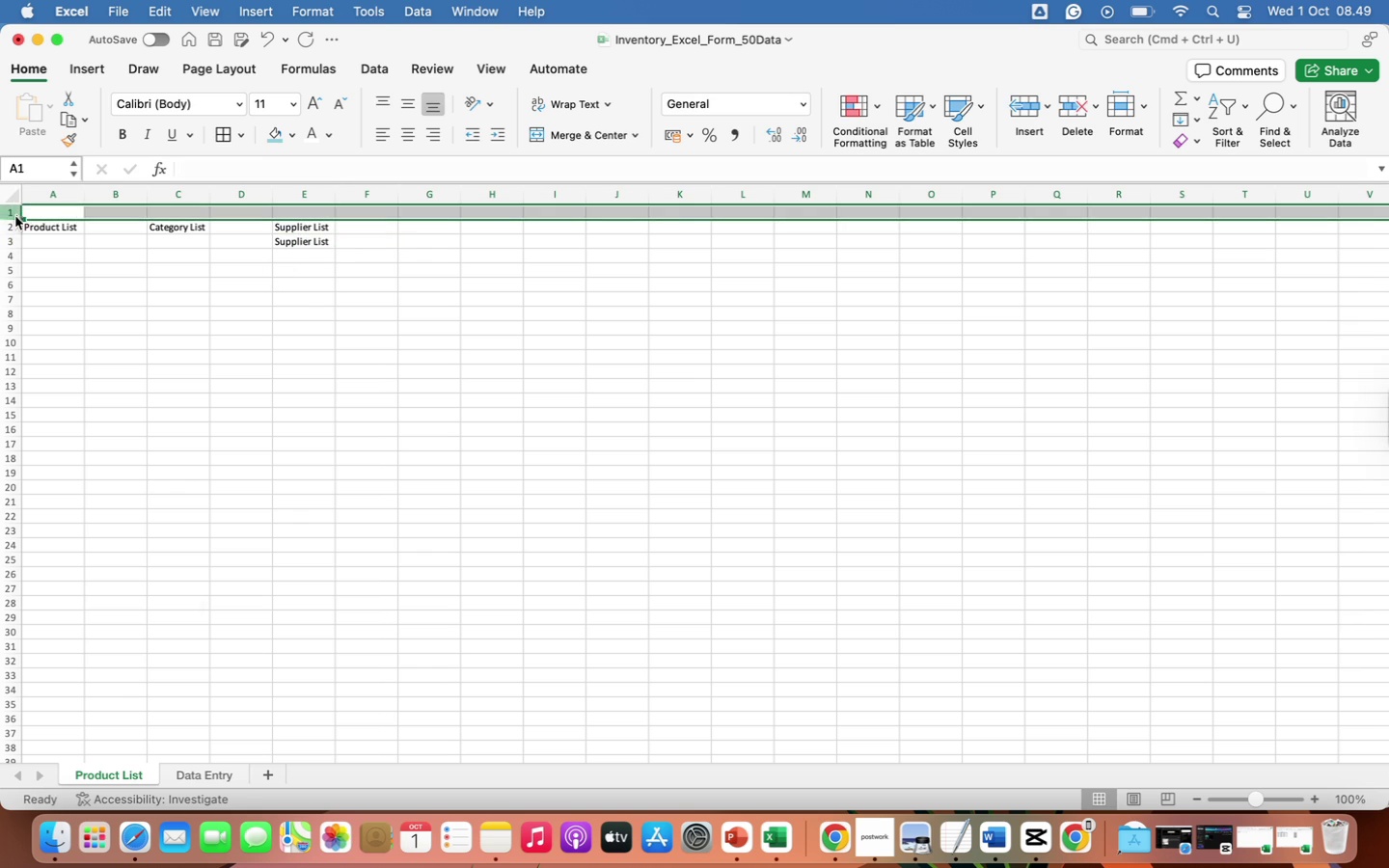 
right_click([15, 216])
 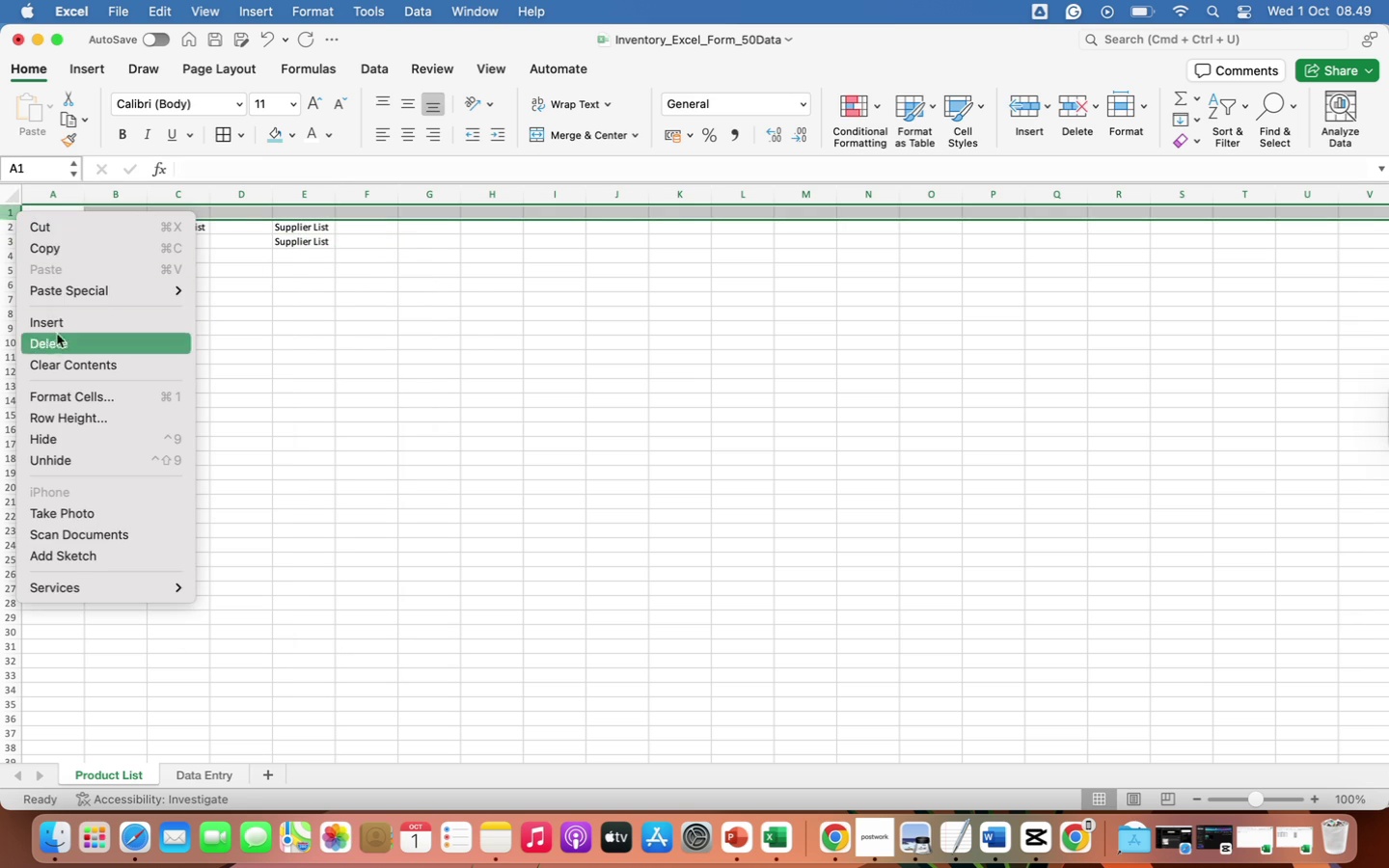 
left_click([58, 346])
 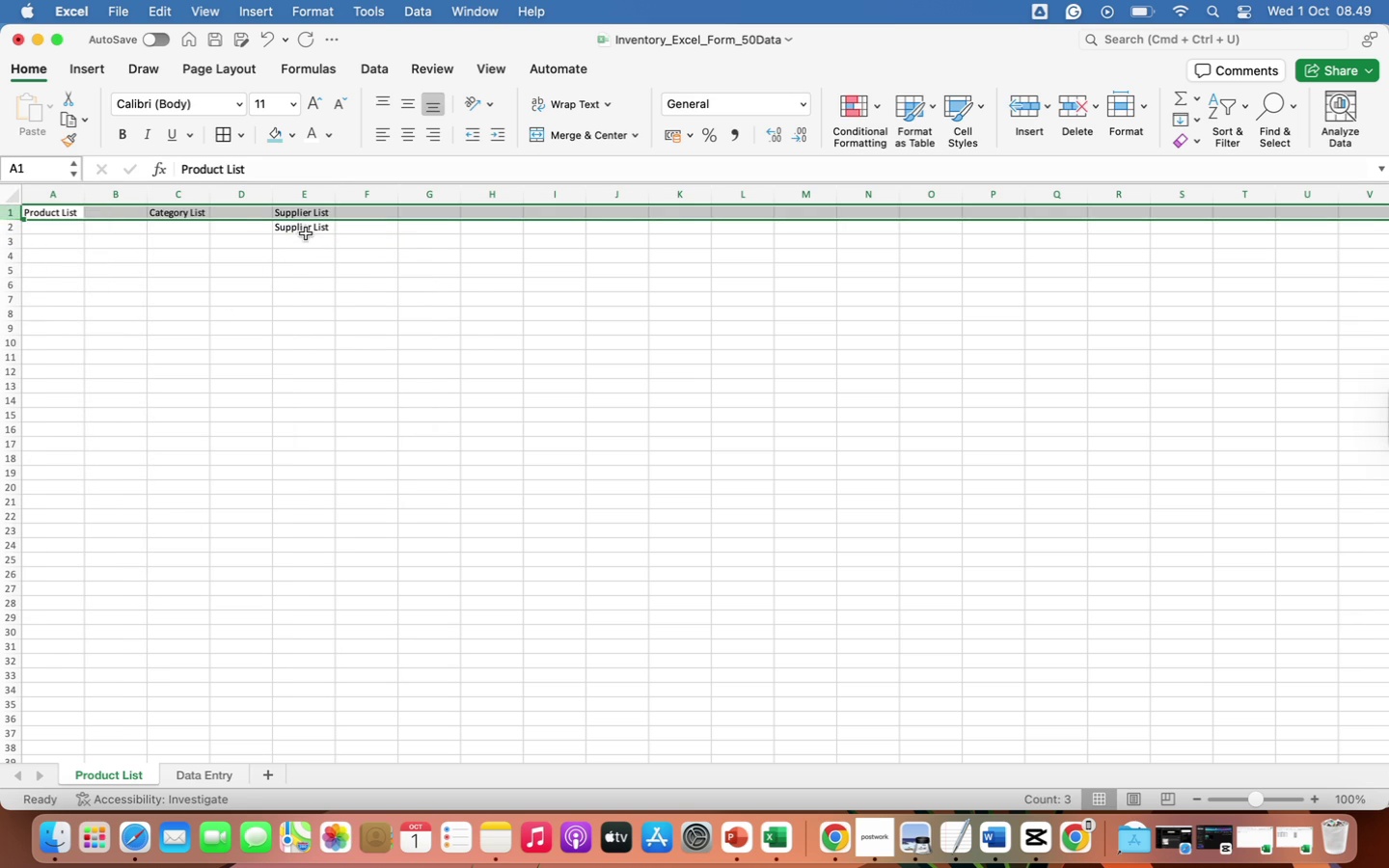 
left_click([306, 231])
 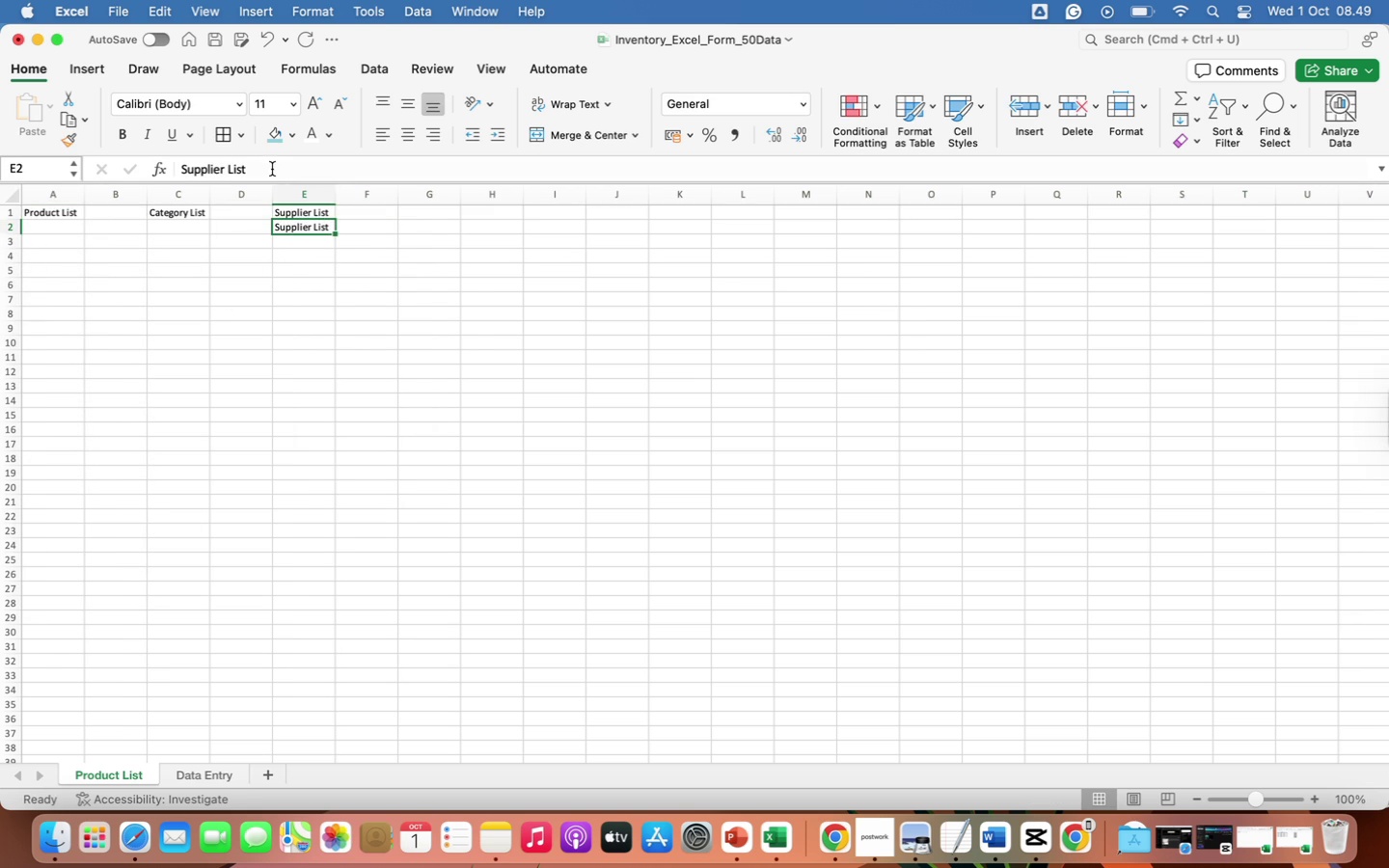 
left_click([272, 169])
 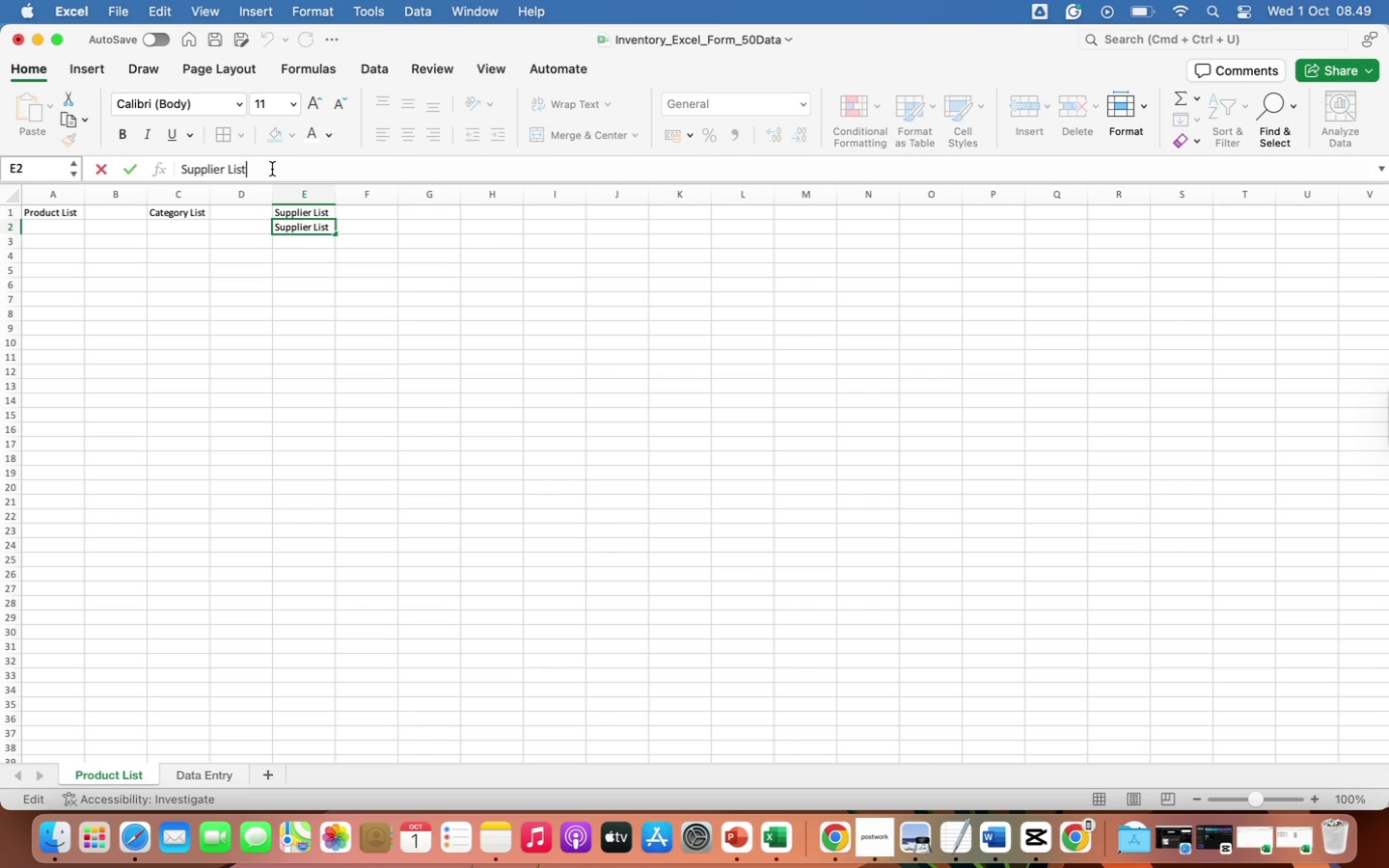 
key(Backspace)
 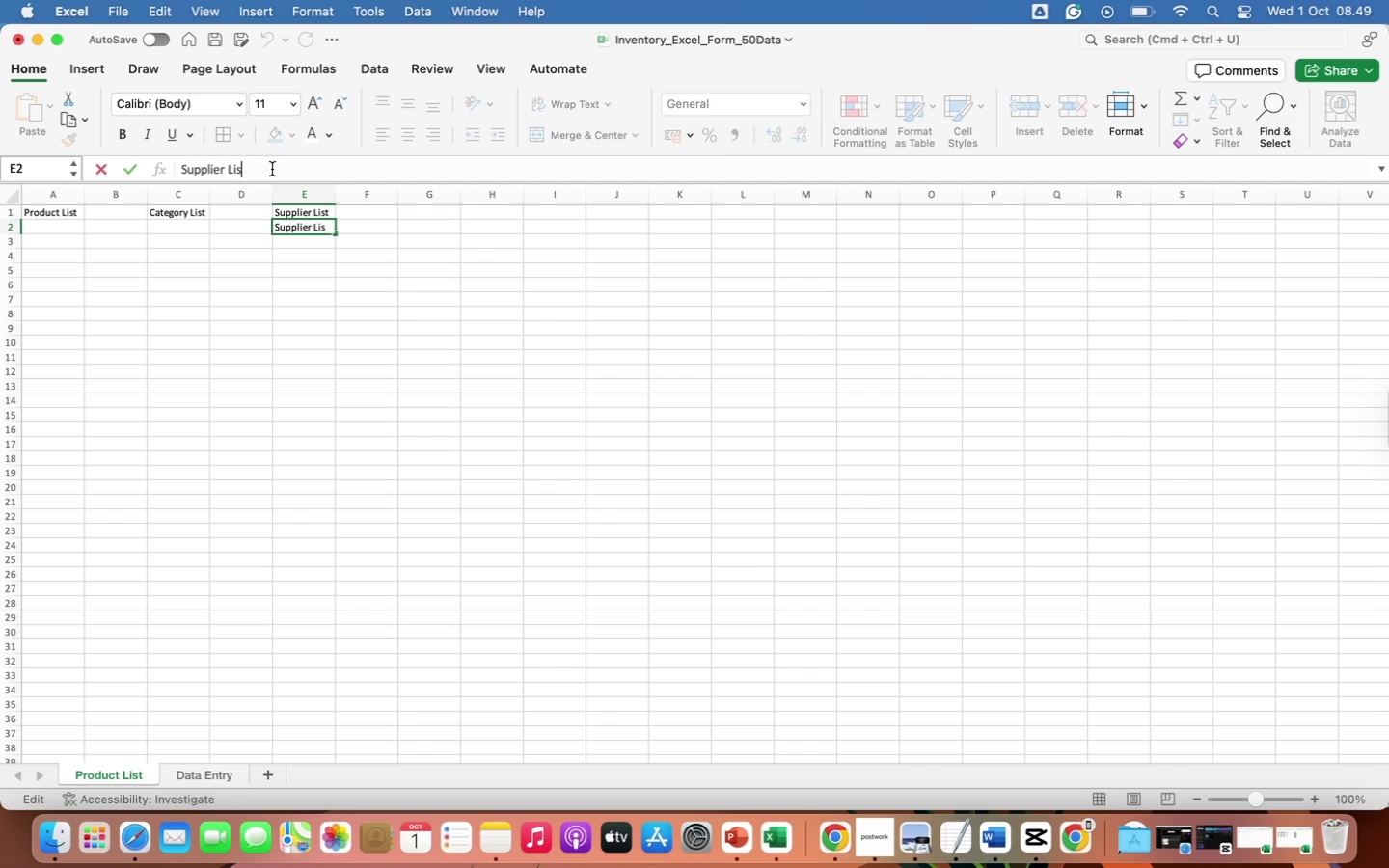 
key(Backspace)
 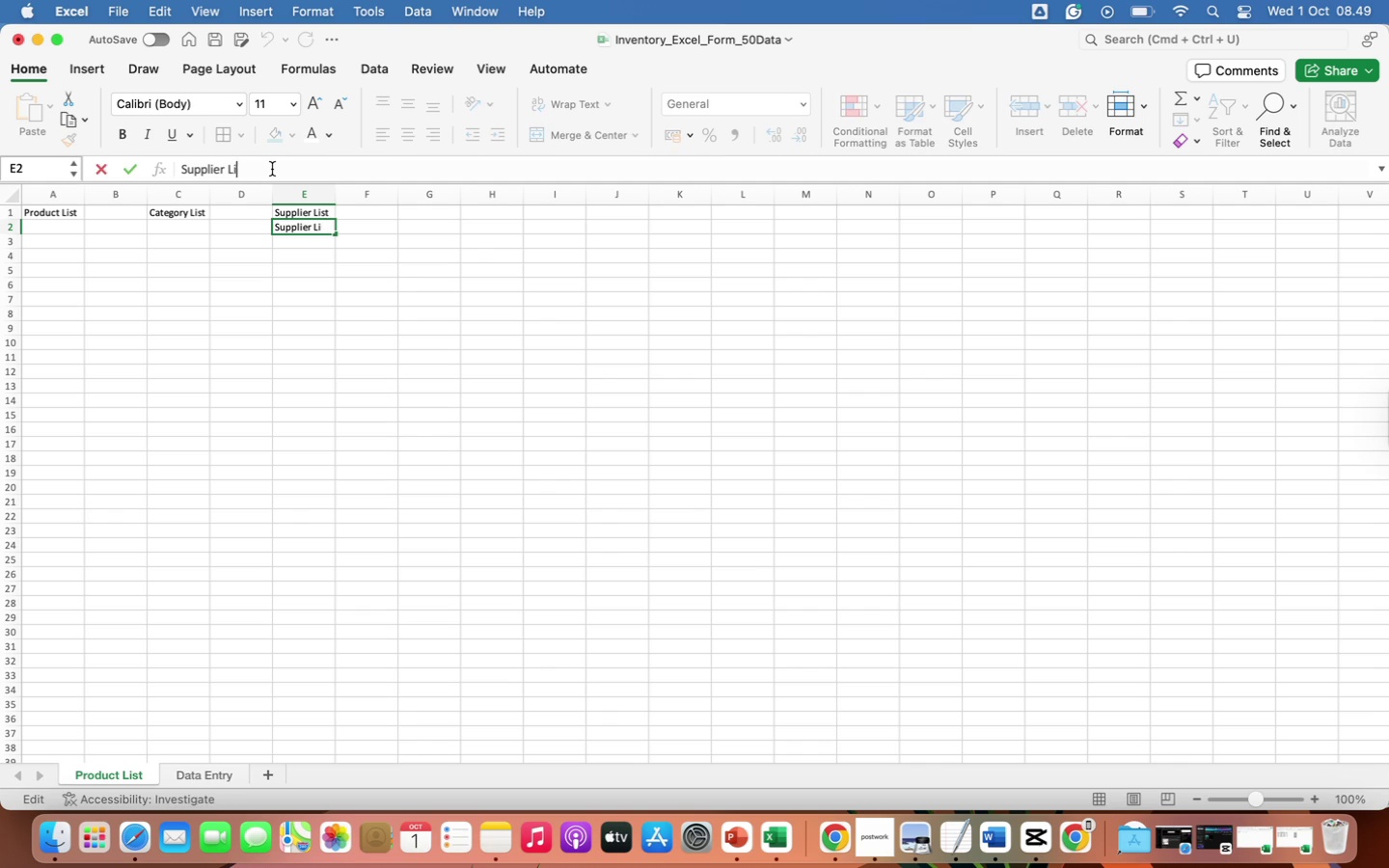 
key(Backspace)
 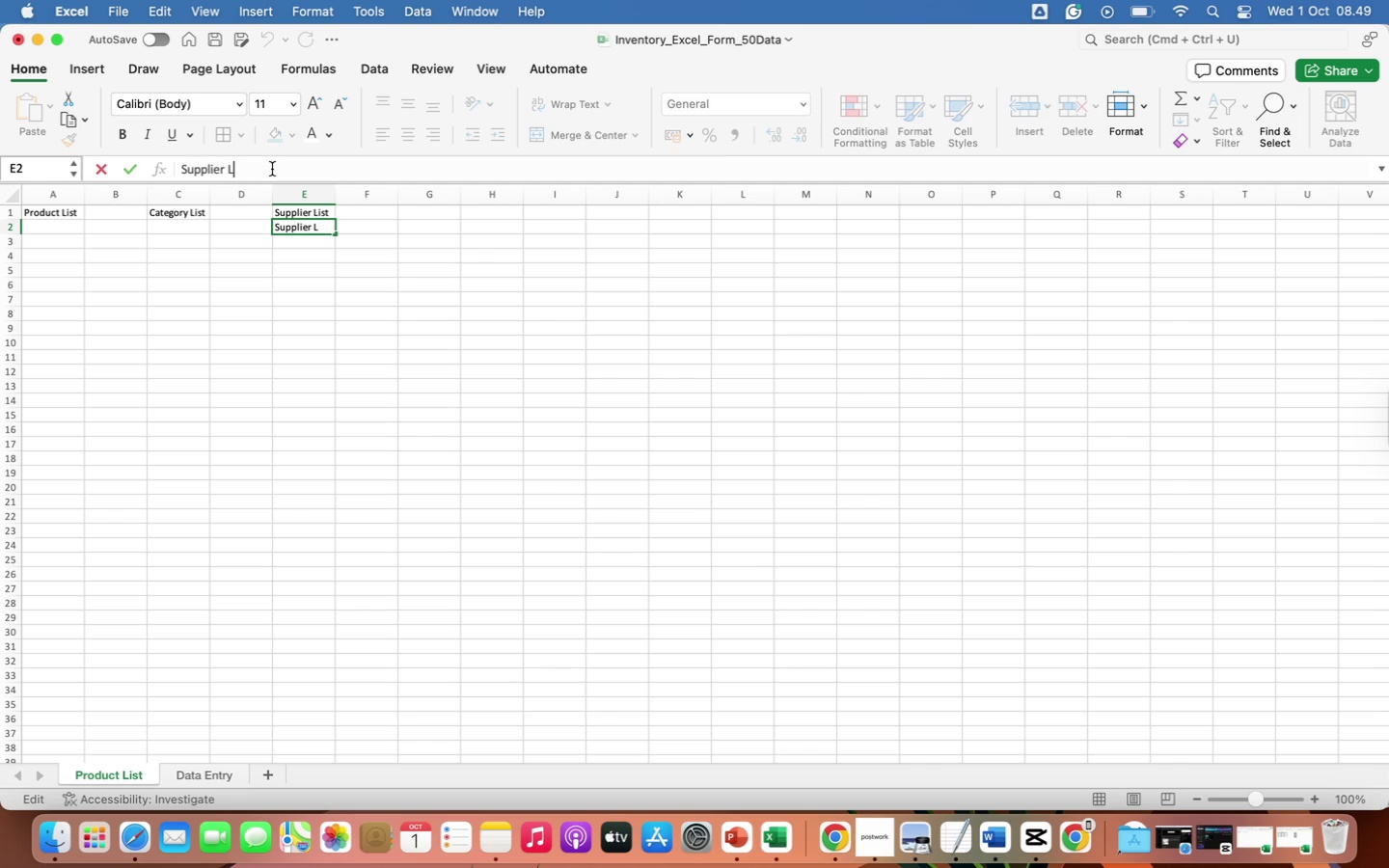 
key(Backspace)
 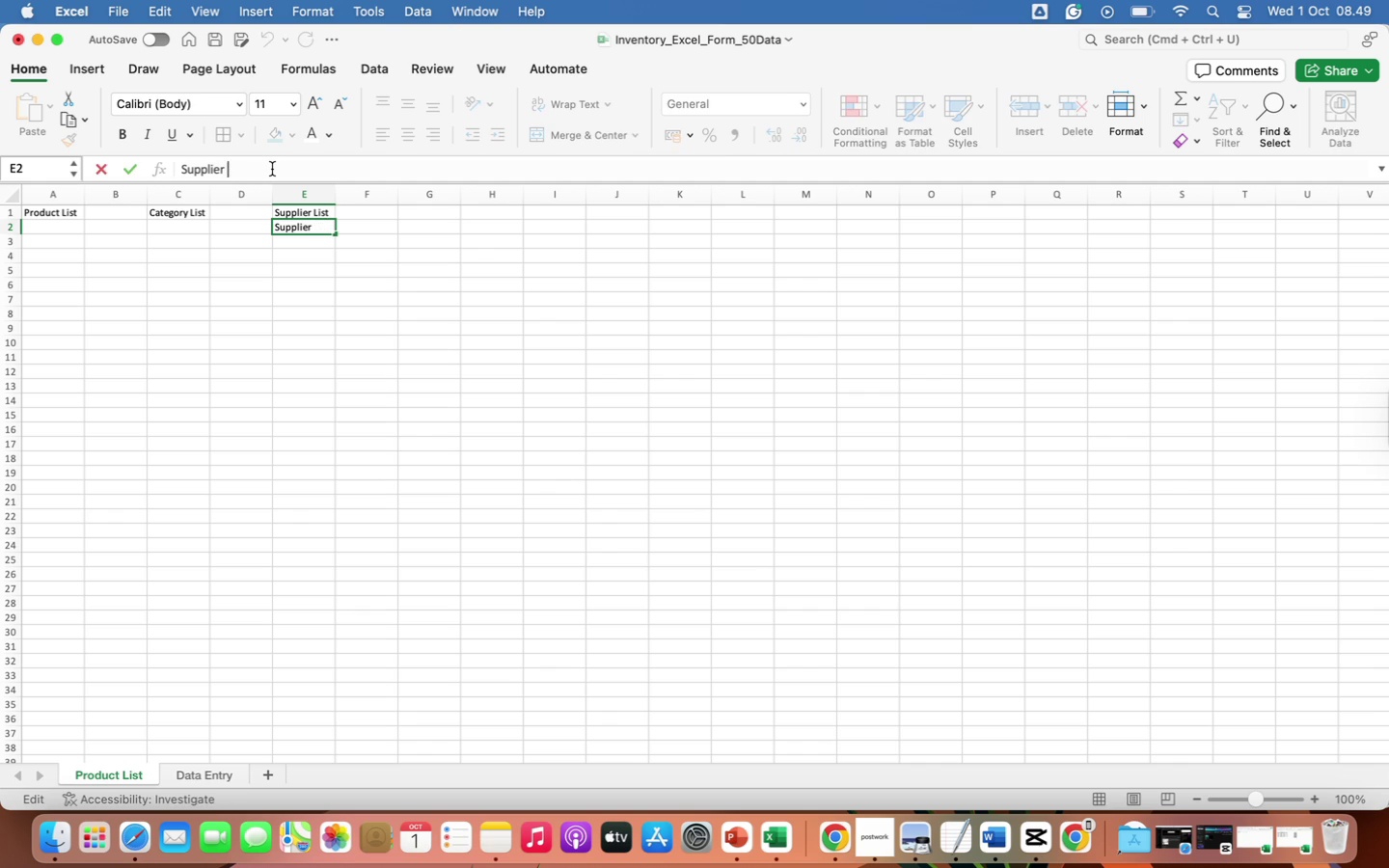 
key(Backspace)
 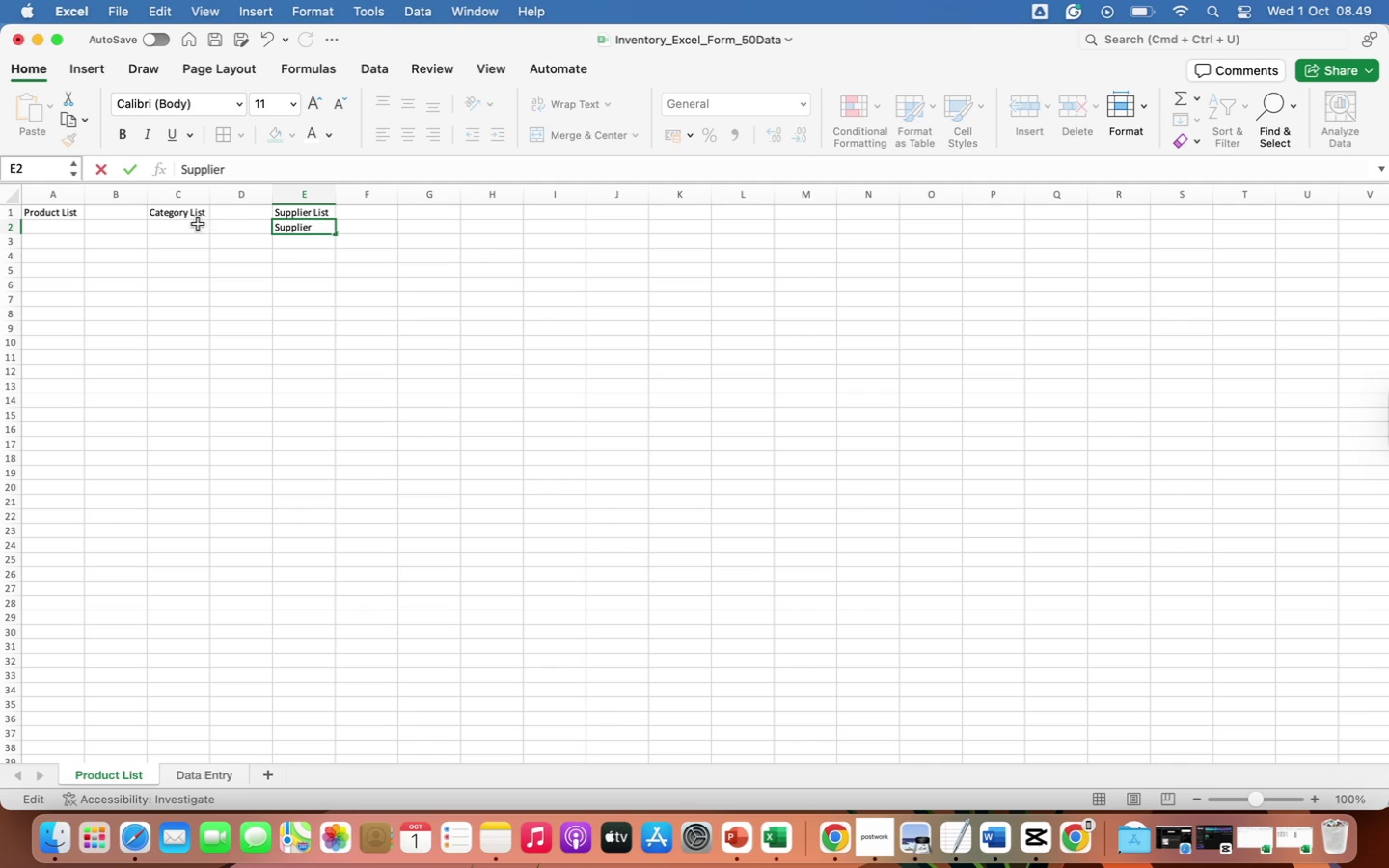 
left_click([197, 224])